 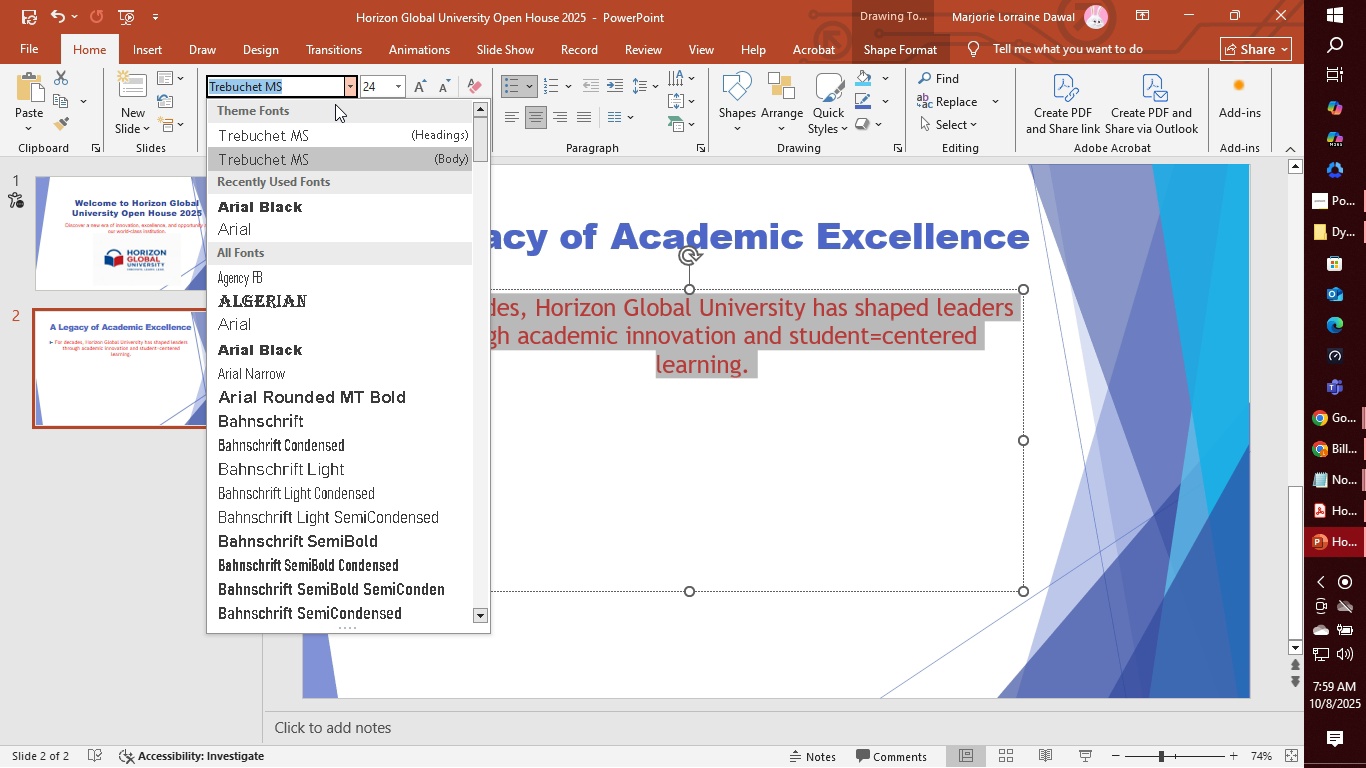 
left_click([276, 225])
 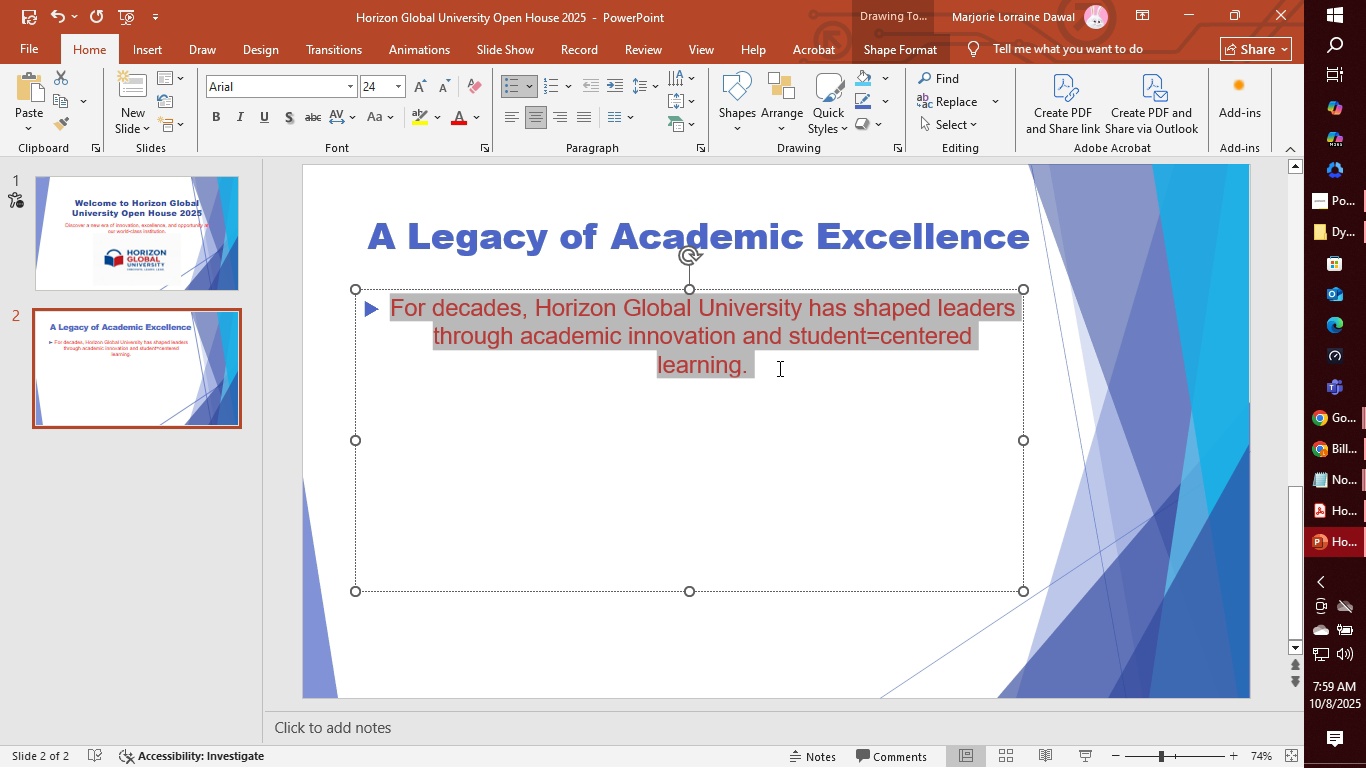 
left_click([778, 368])
 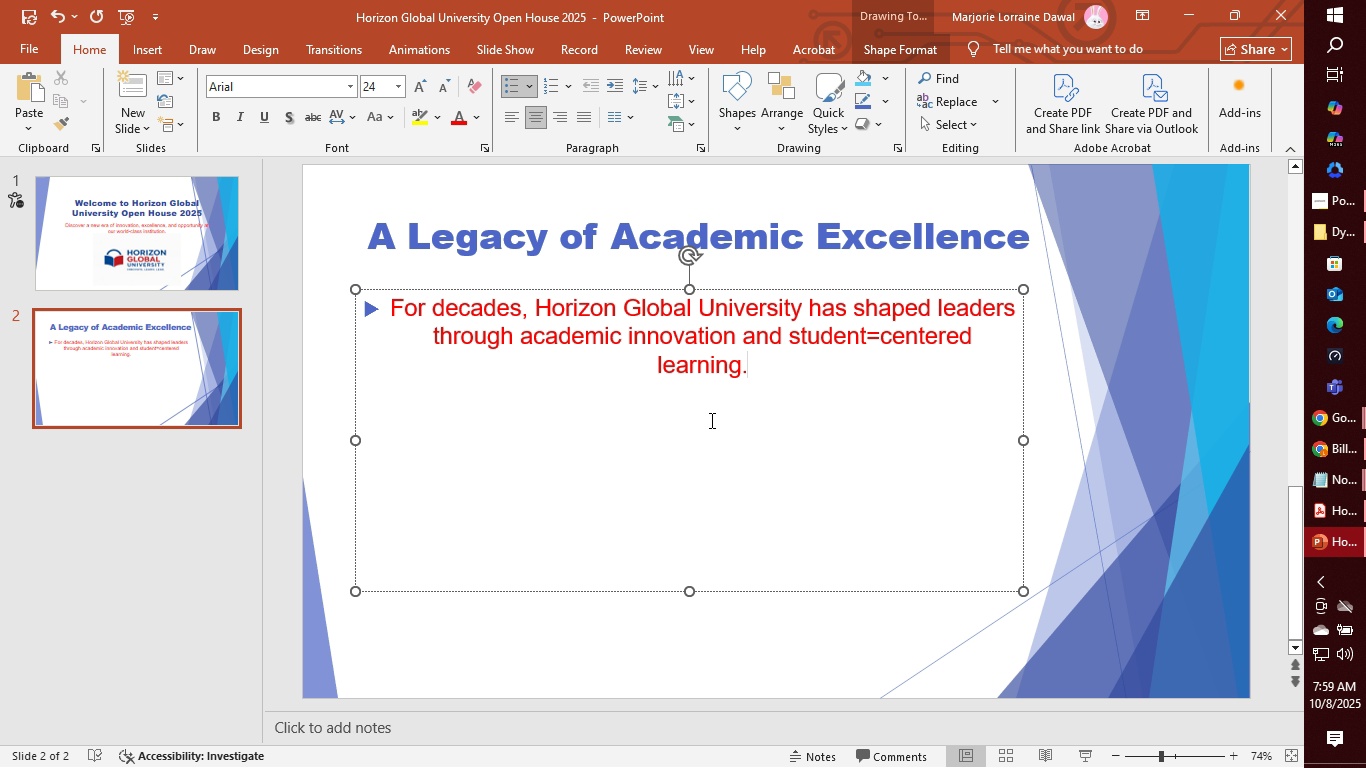 
left_click([706, 422])
 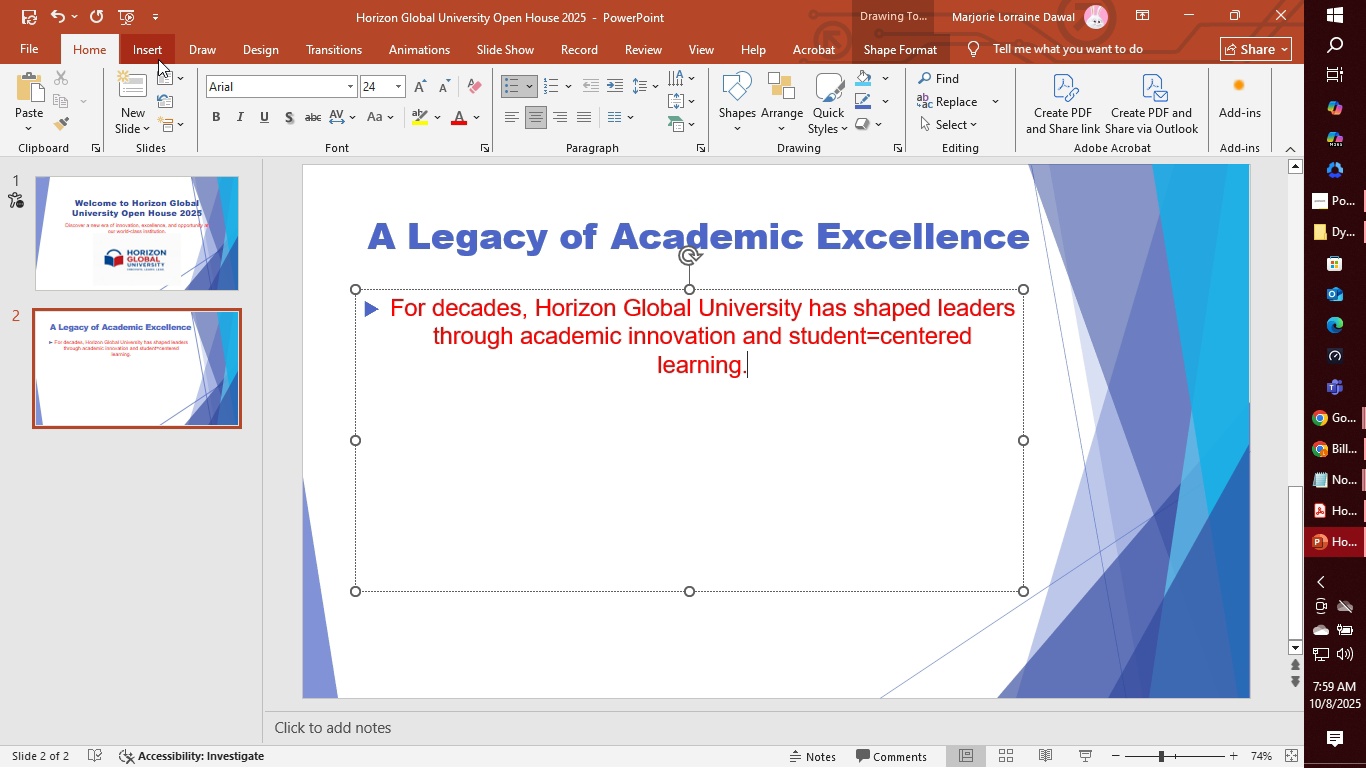 
wait(8.22)
 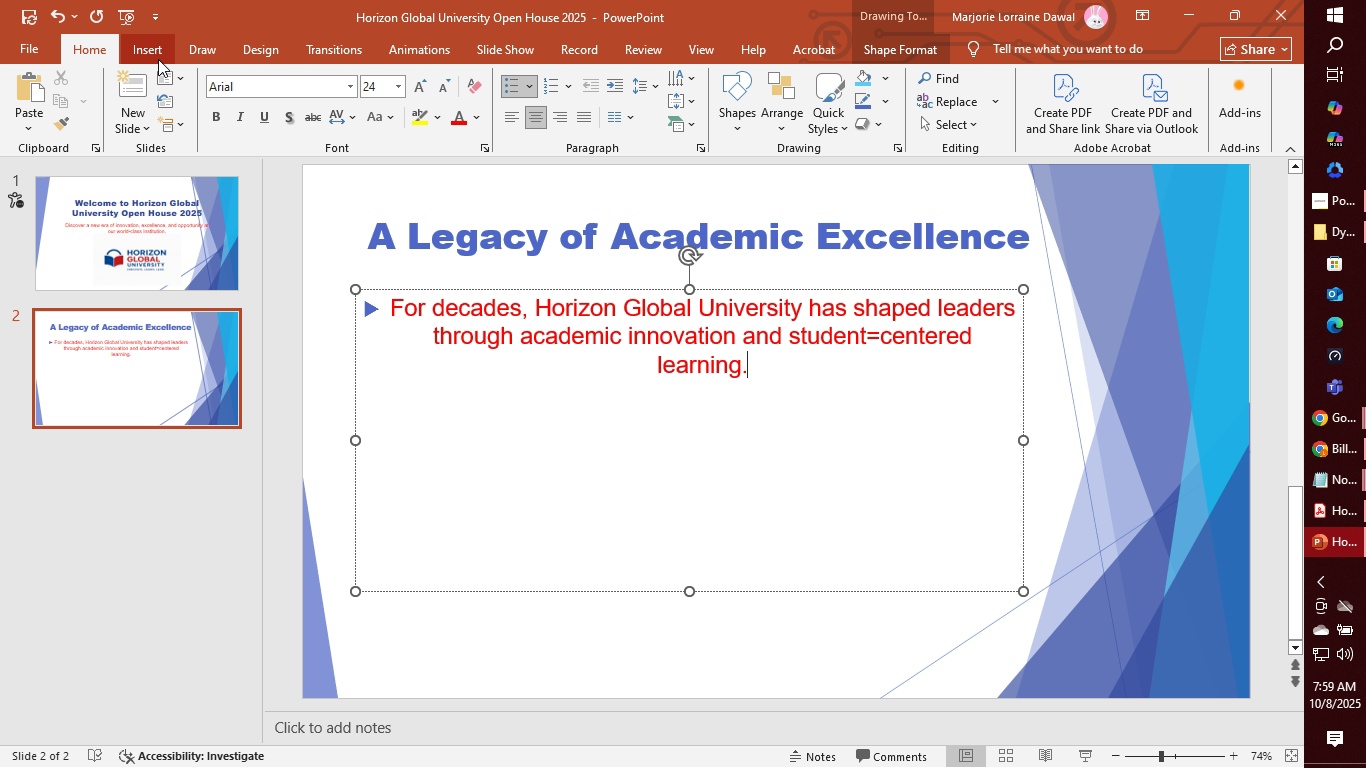 
left_click([1330, 453])
 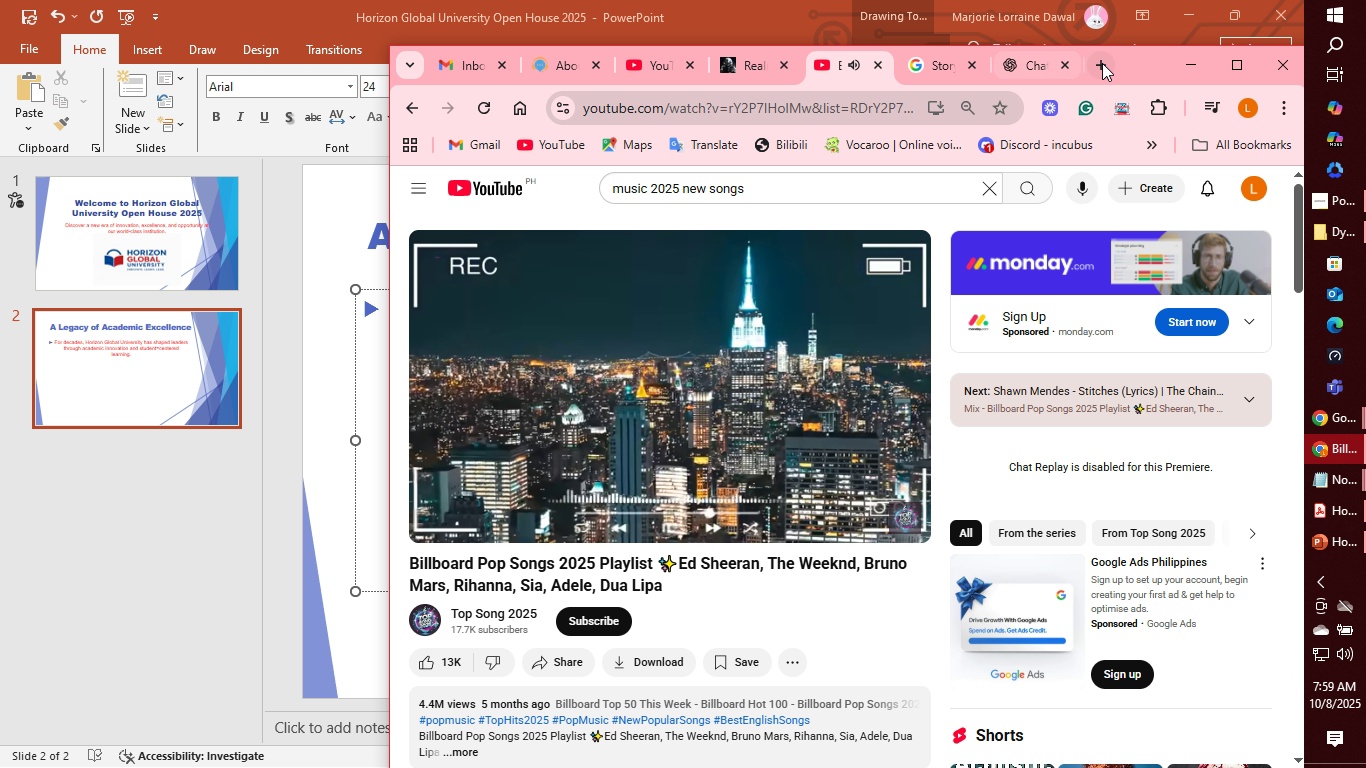 
left_click([1102, 63])
 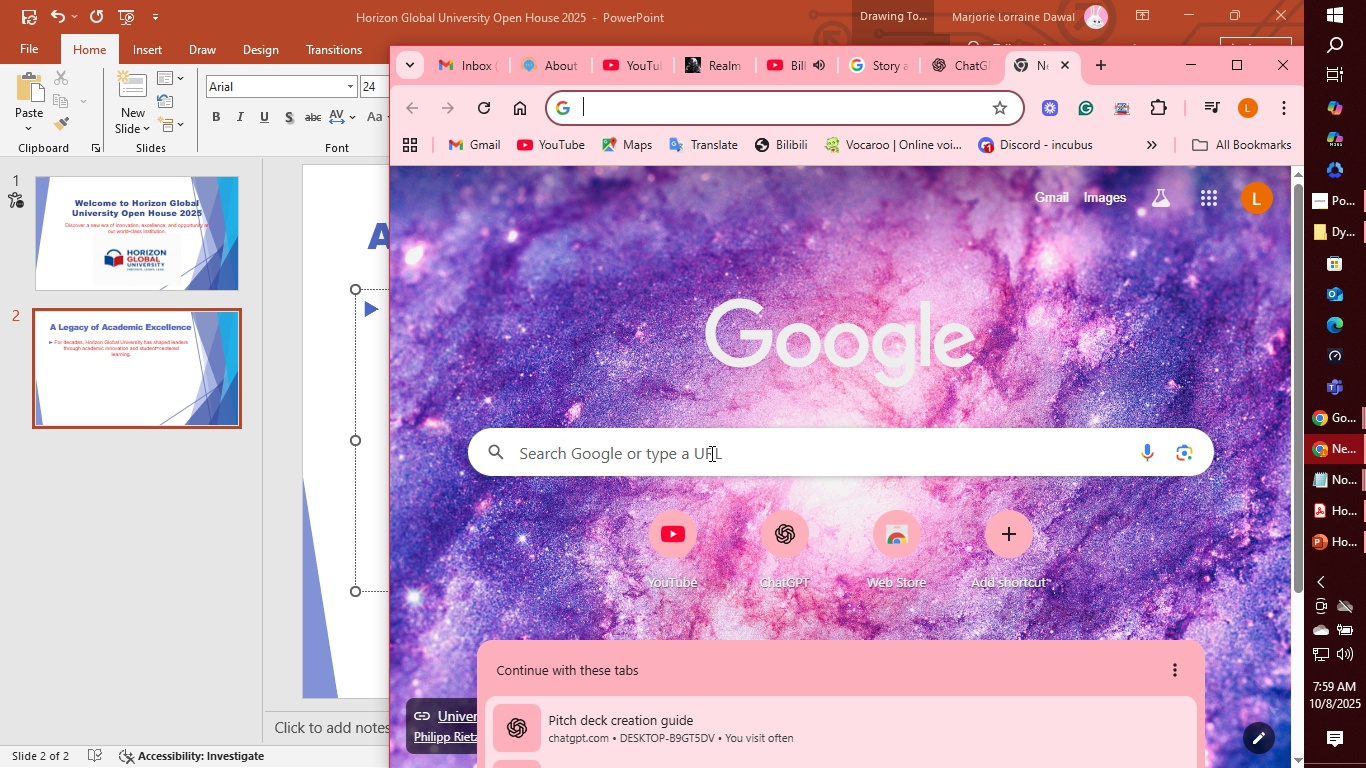 
wait(5.49)
 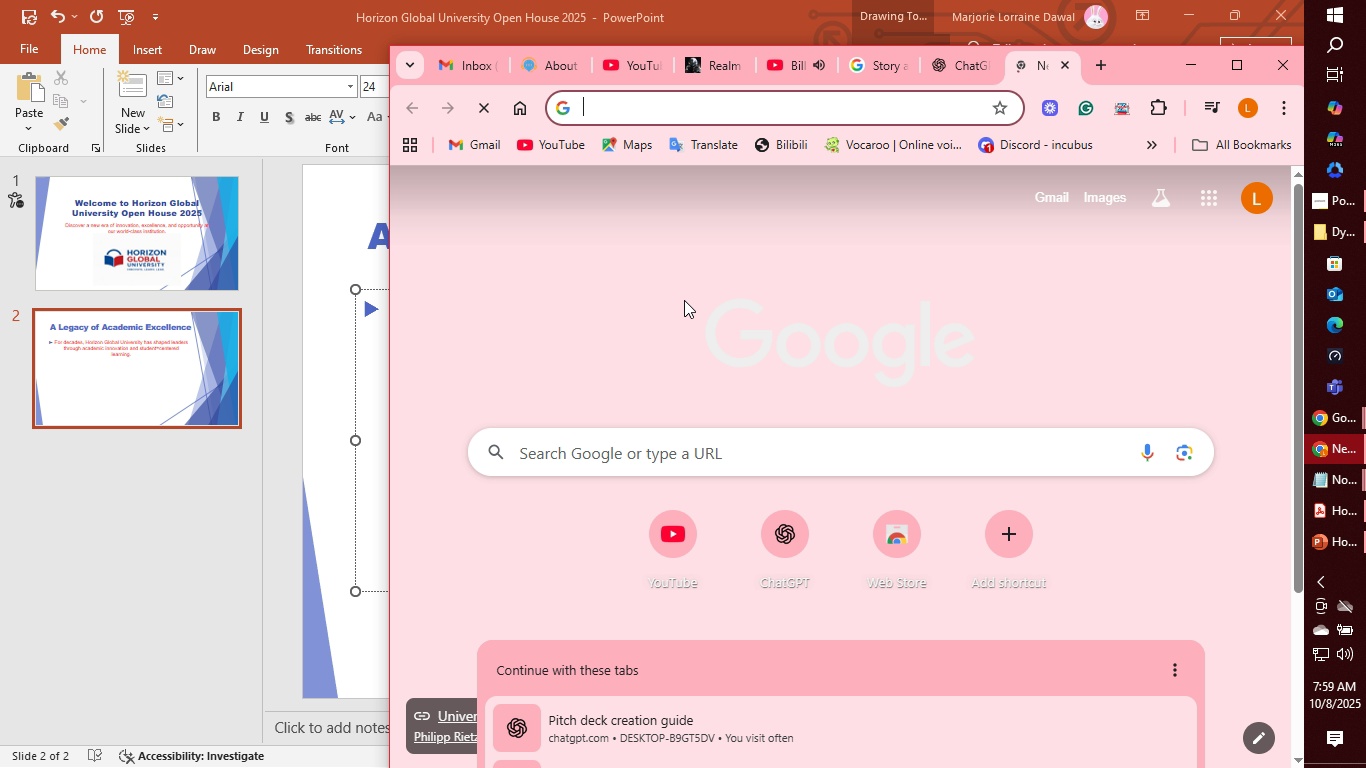 
type(collage of students photos)
 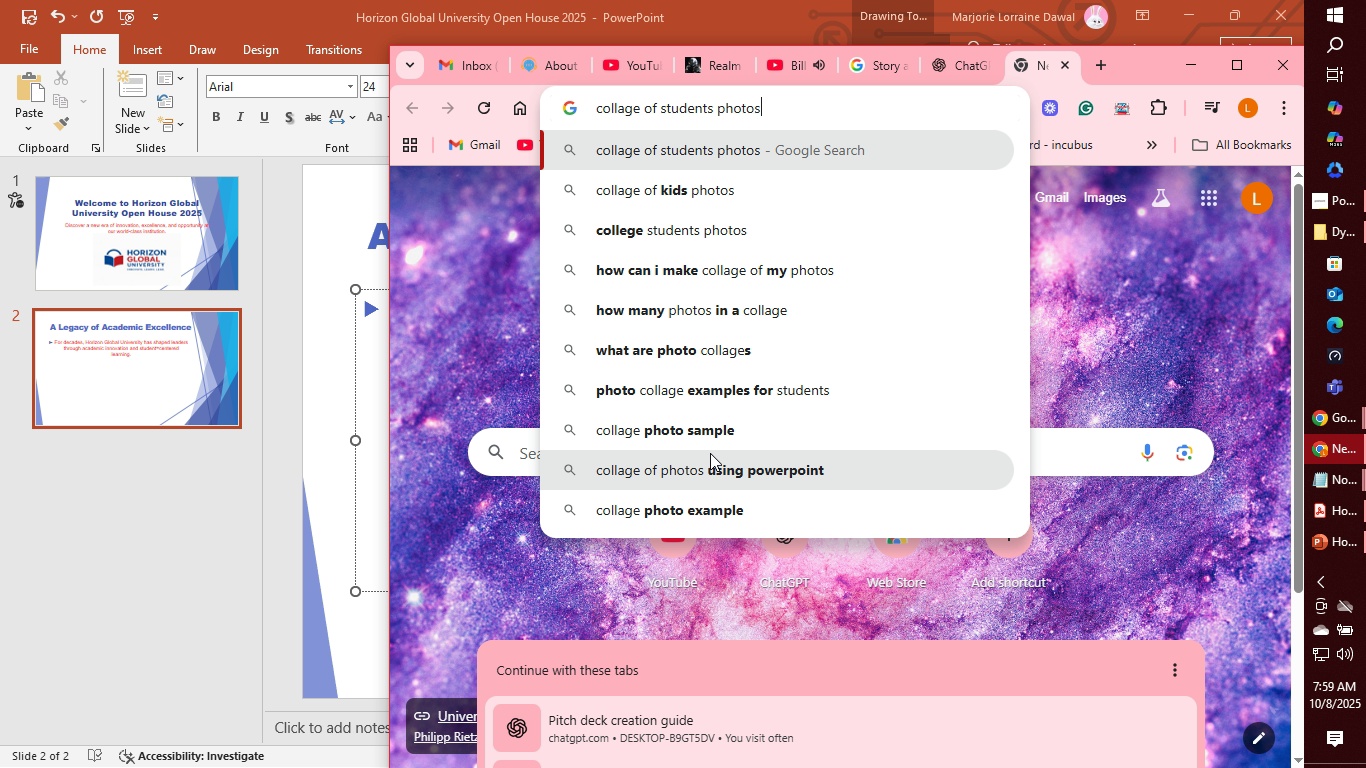 
key(Enter)
 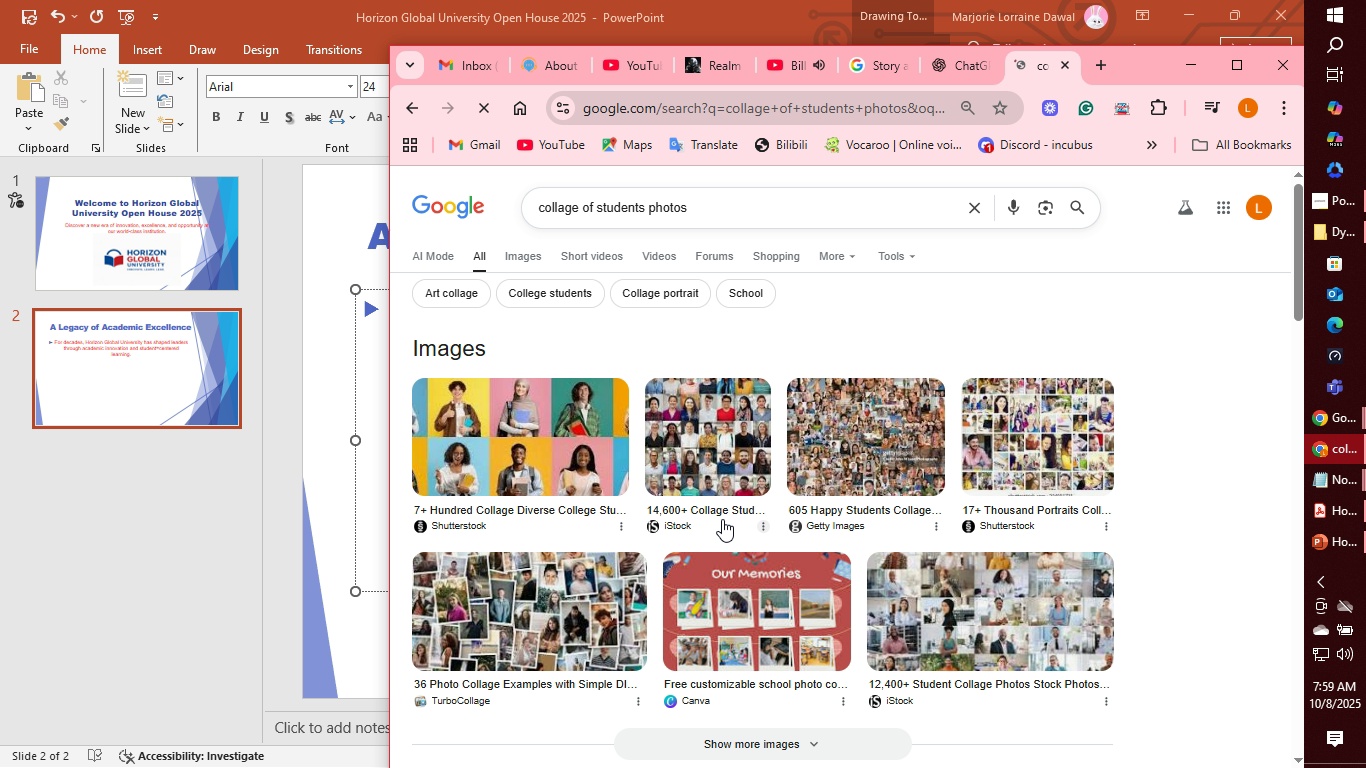 
wait(5.48)
 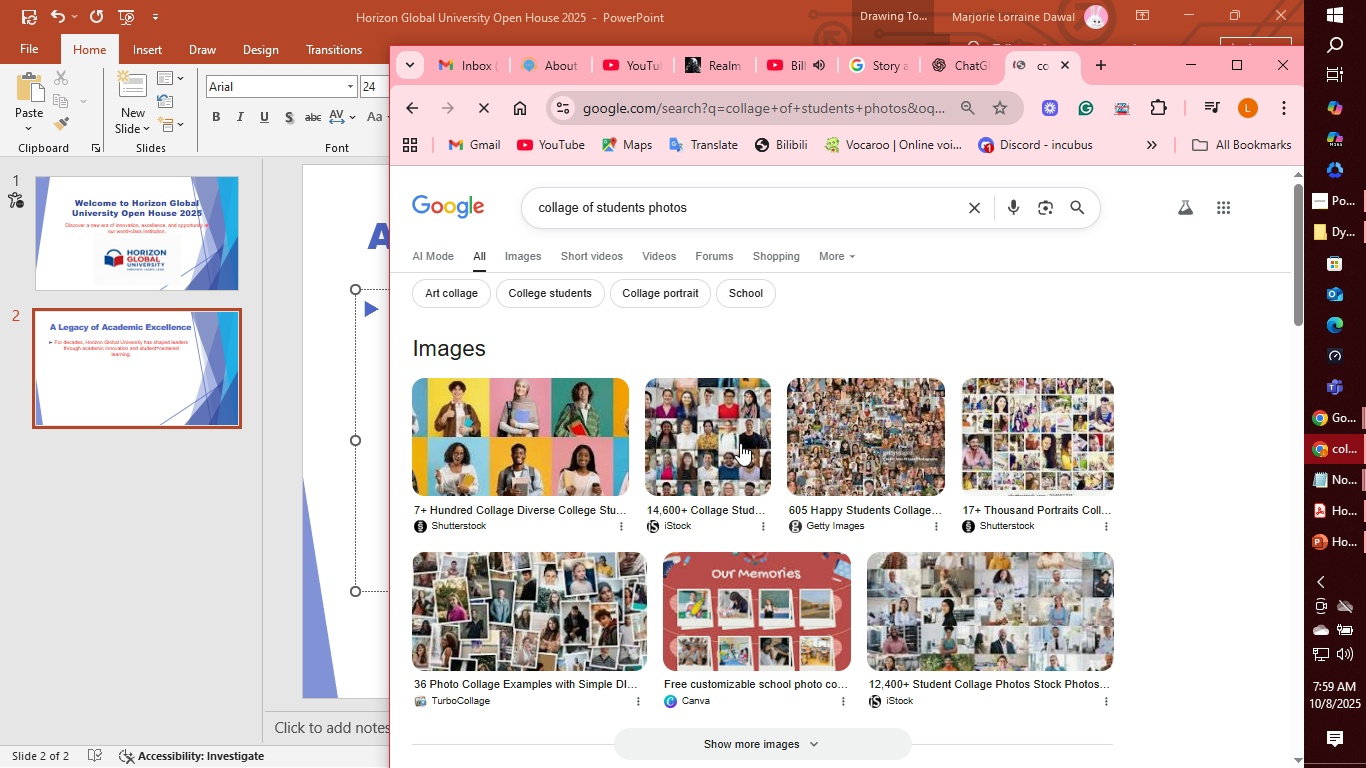 
scroll: coordinate [688, 485], scroll_direction: down, amount: 4.0
 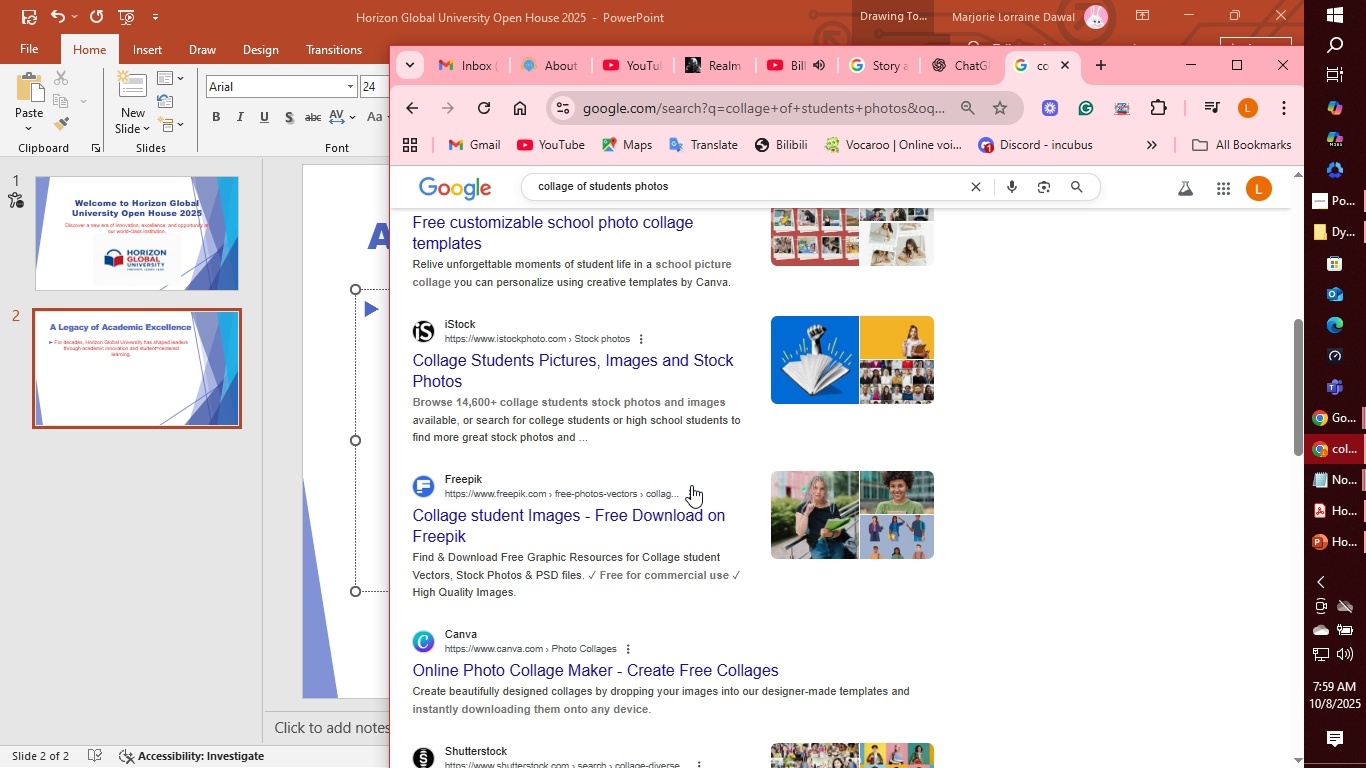 
scroll: coordinate [692, 480], scroll_direction: up, amount: 4.0
 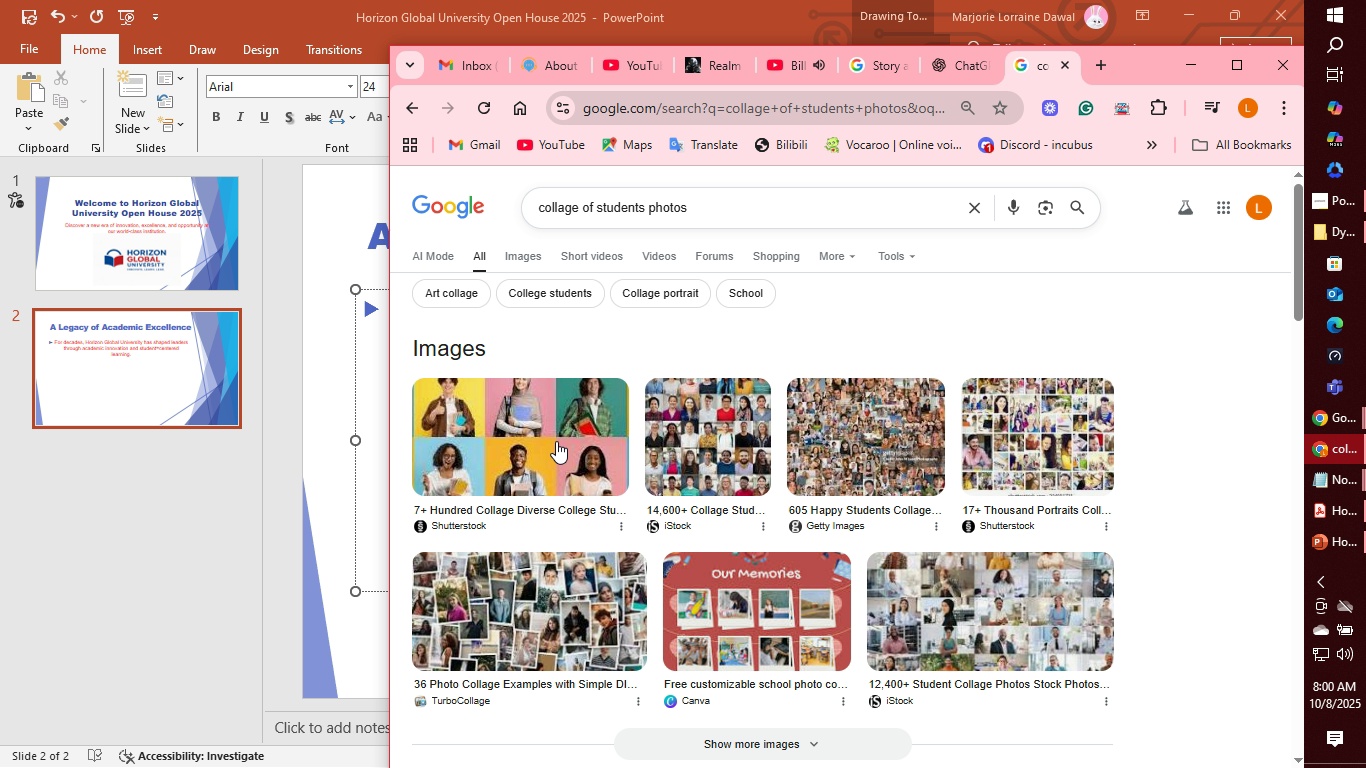 
wait(10.35)
 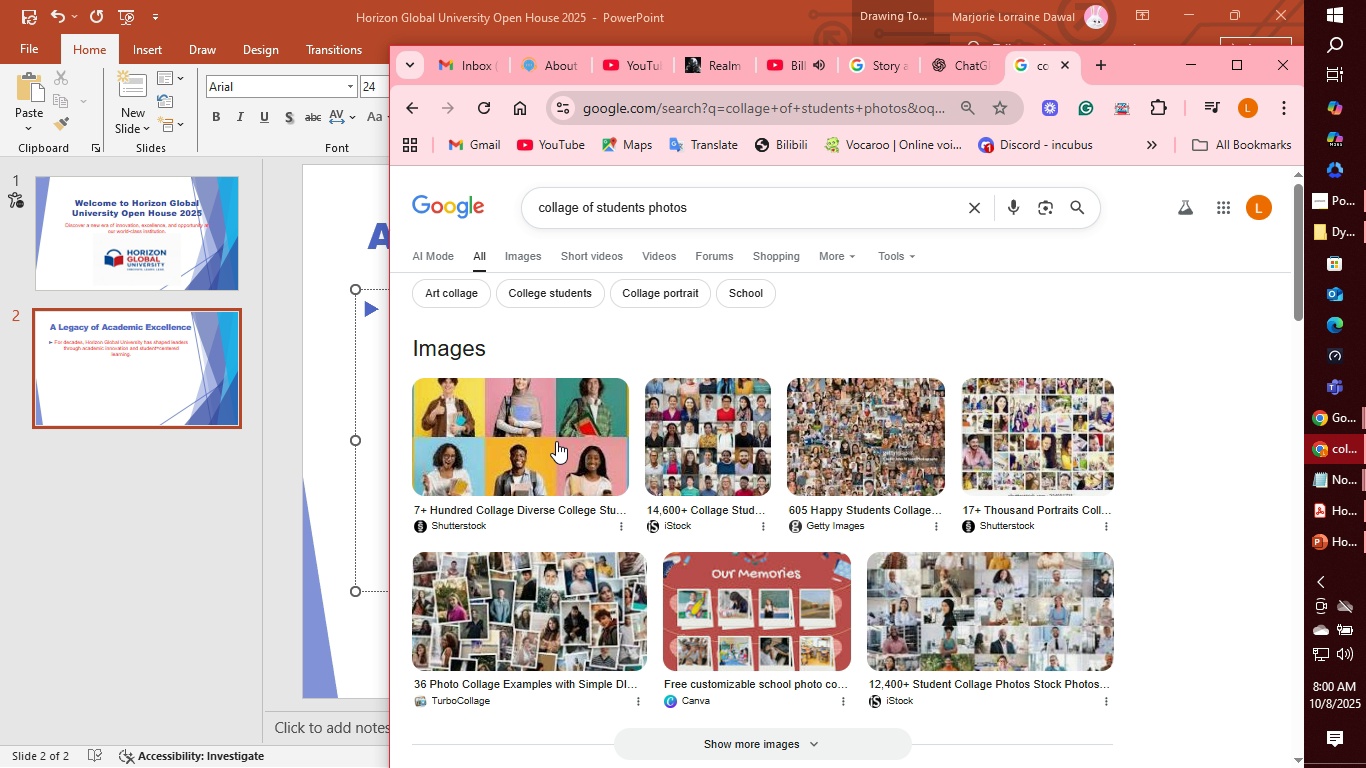 
left_click([556, 441])
 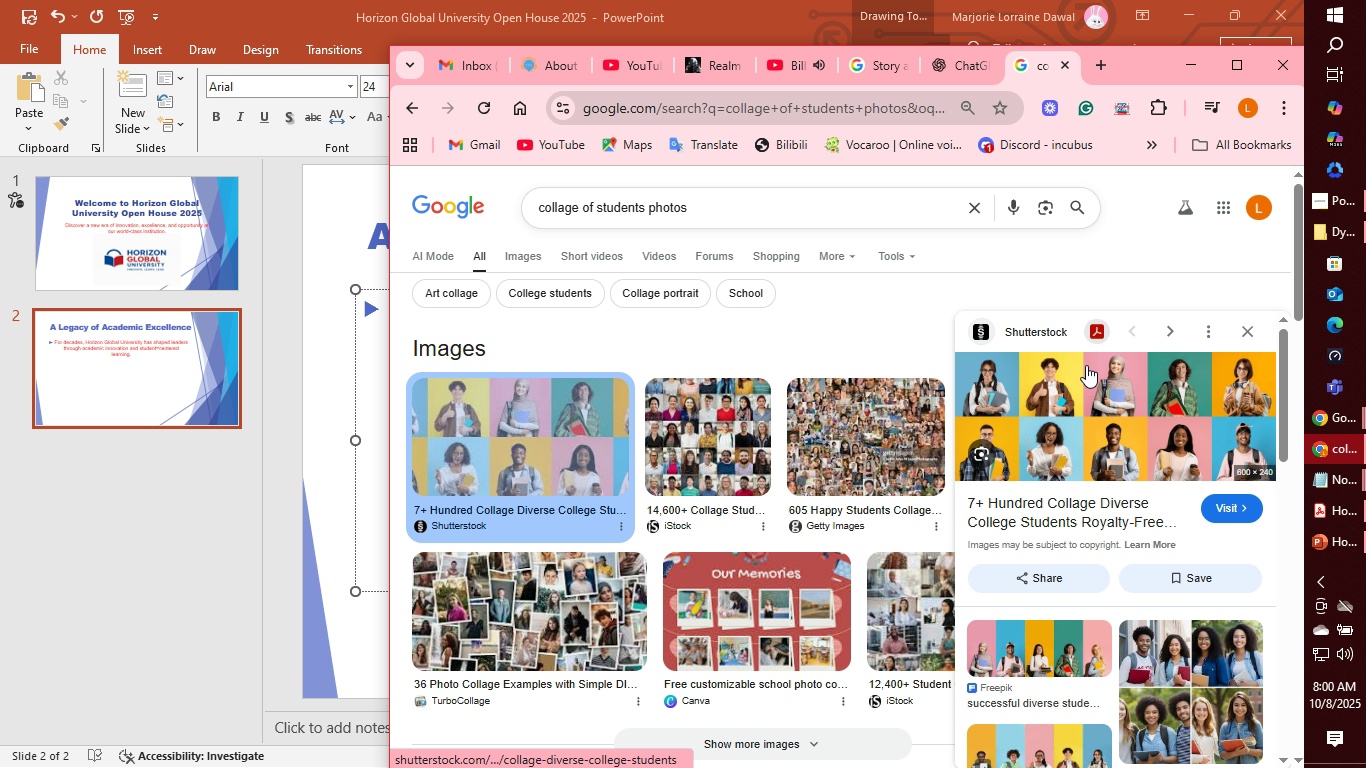 
left_click([1096, 326])